 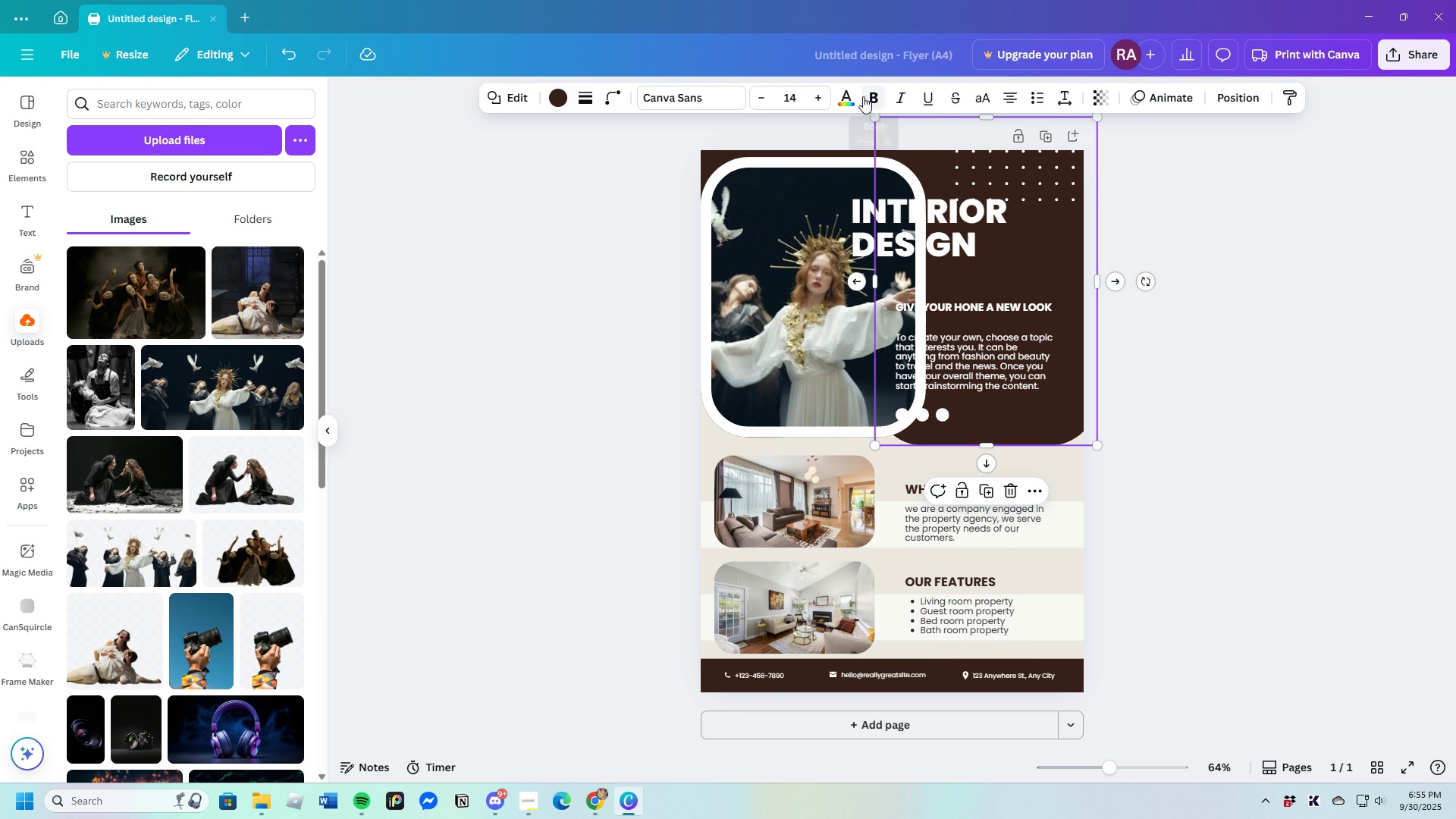 
left_click([120, 375])
 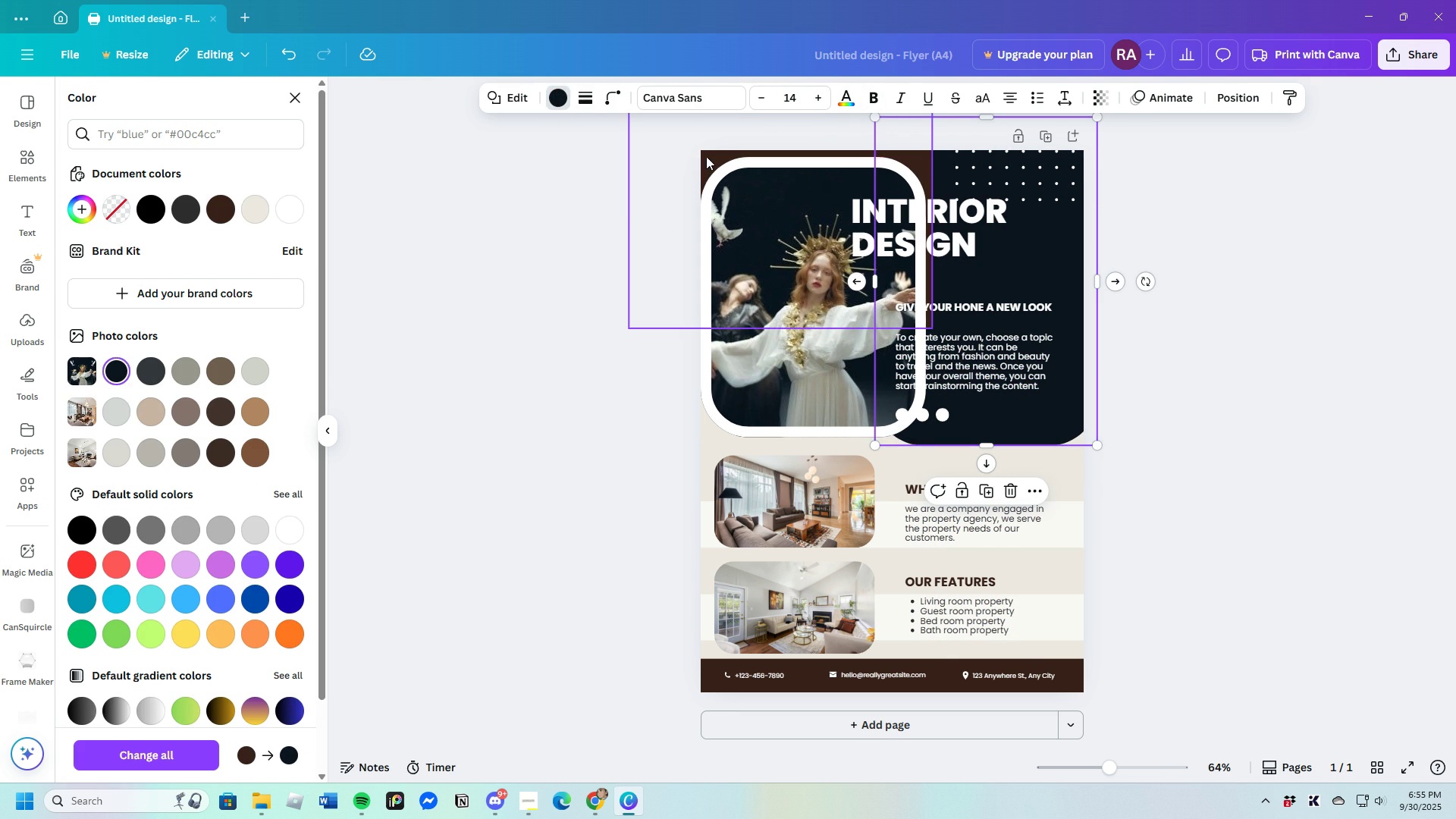 
left_click([708, 153])
 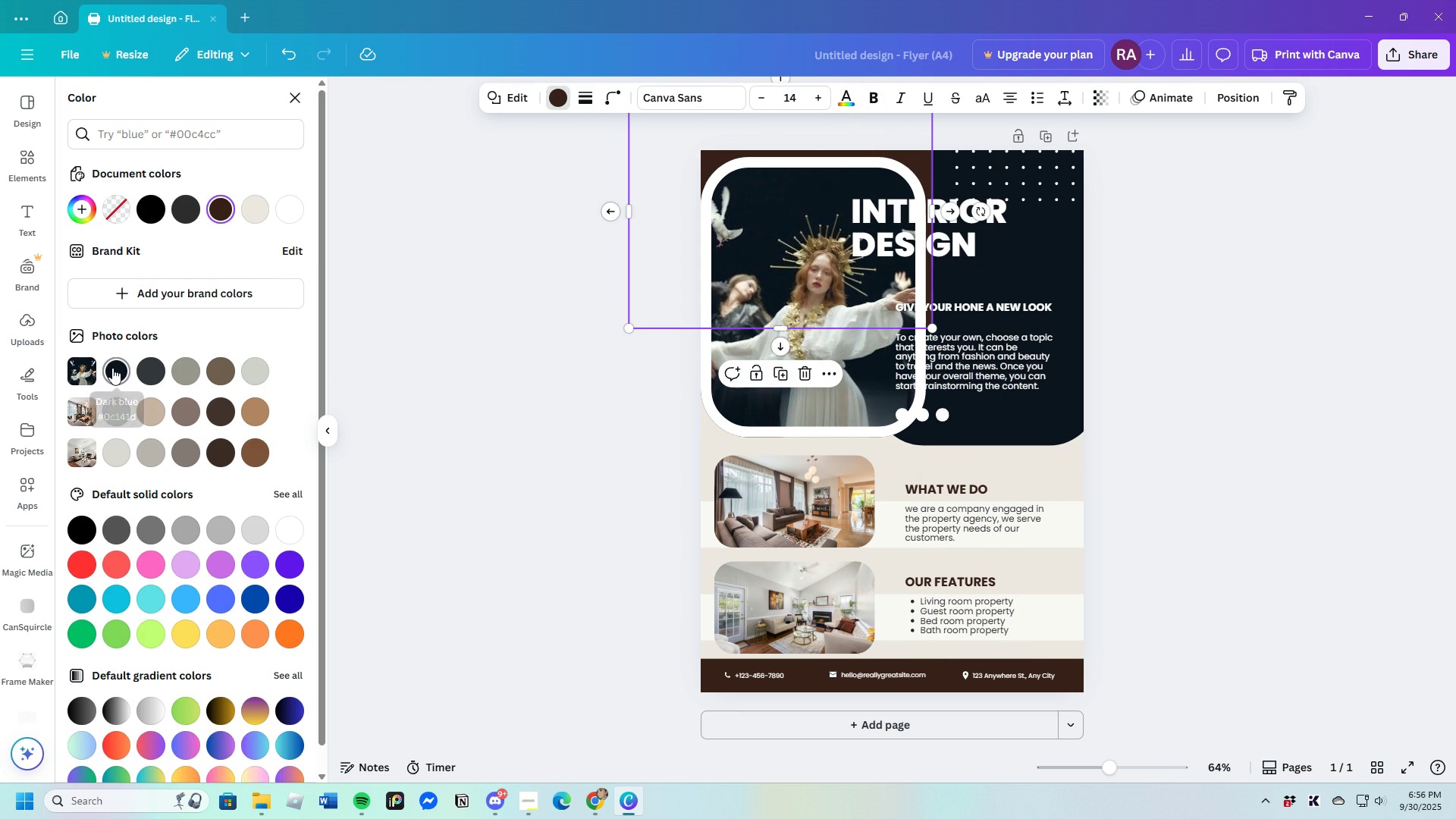 
left_click([112, 368])
 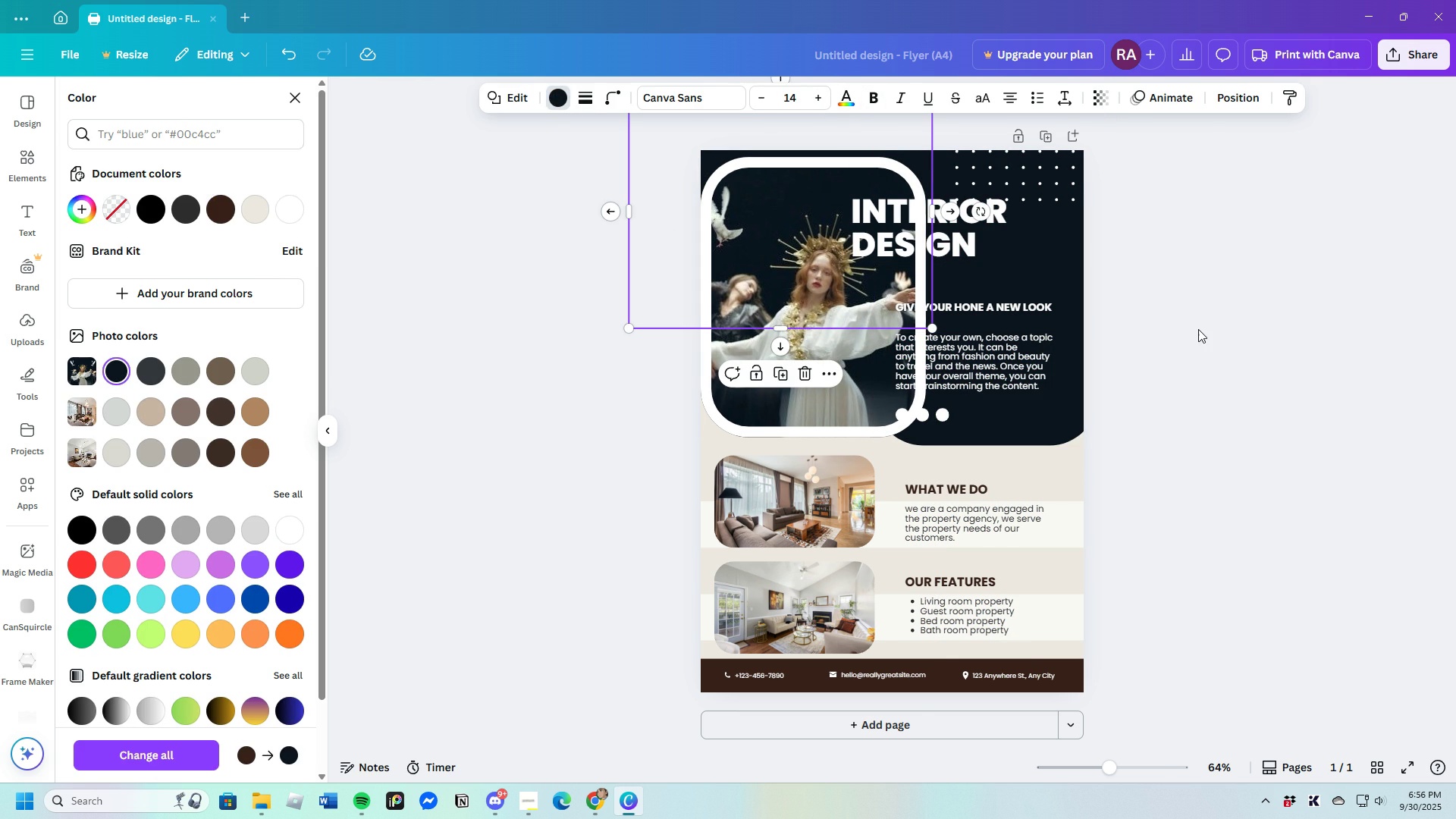 
left_click([1198, 329])
 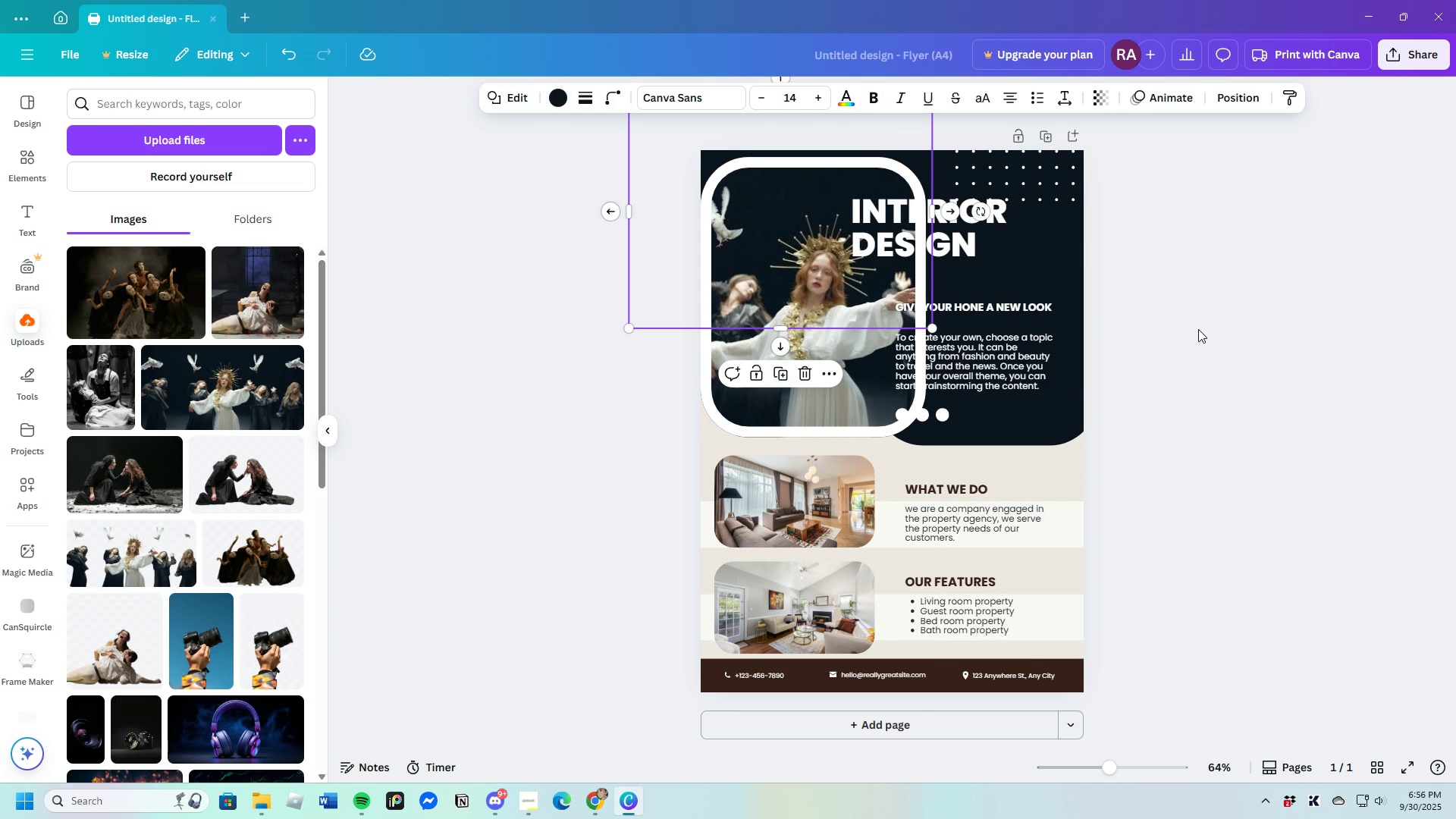 
left_click([1198, 329])